 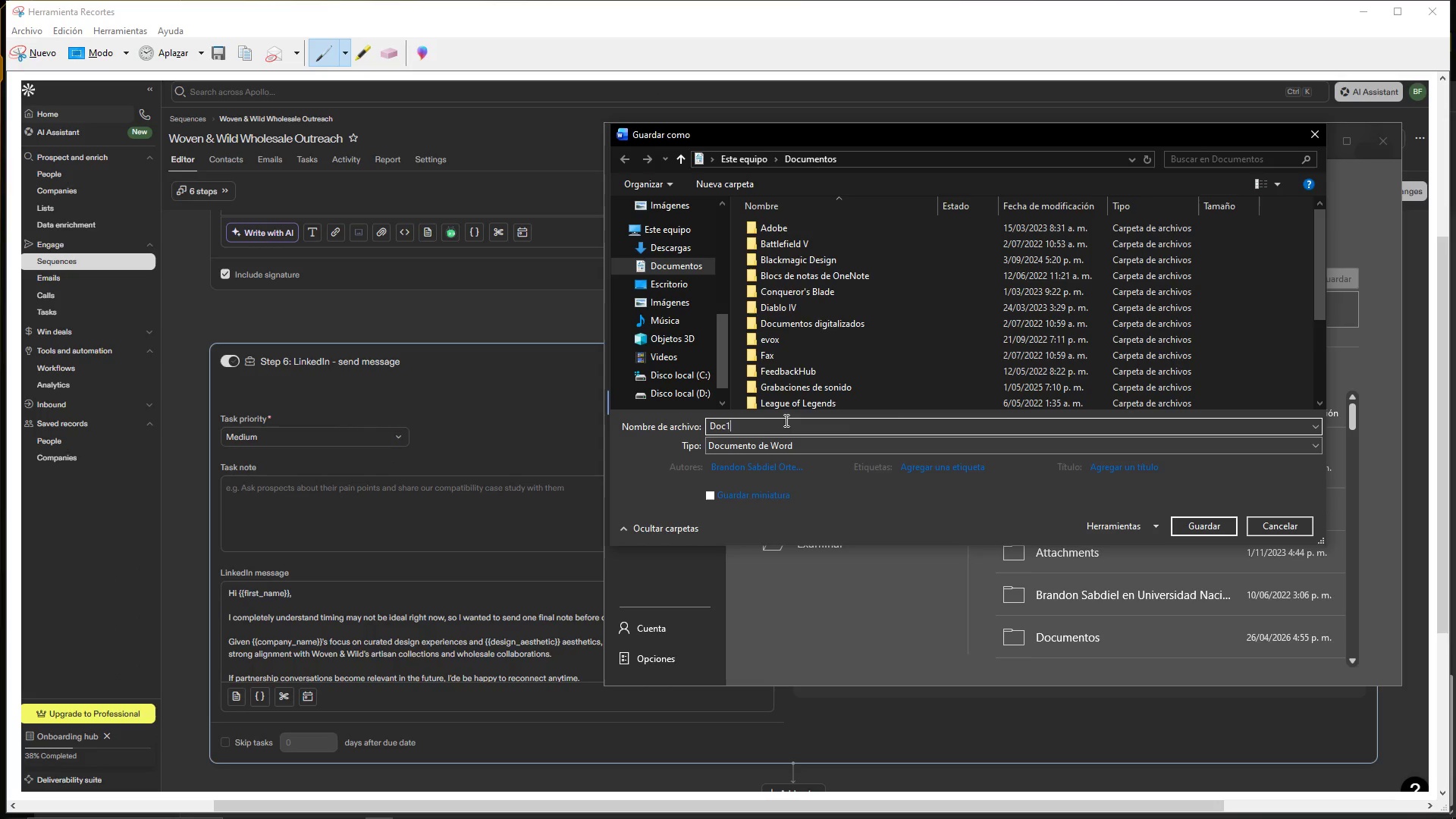 
key(Control+ControlLeft)
 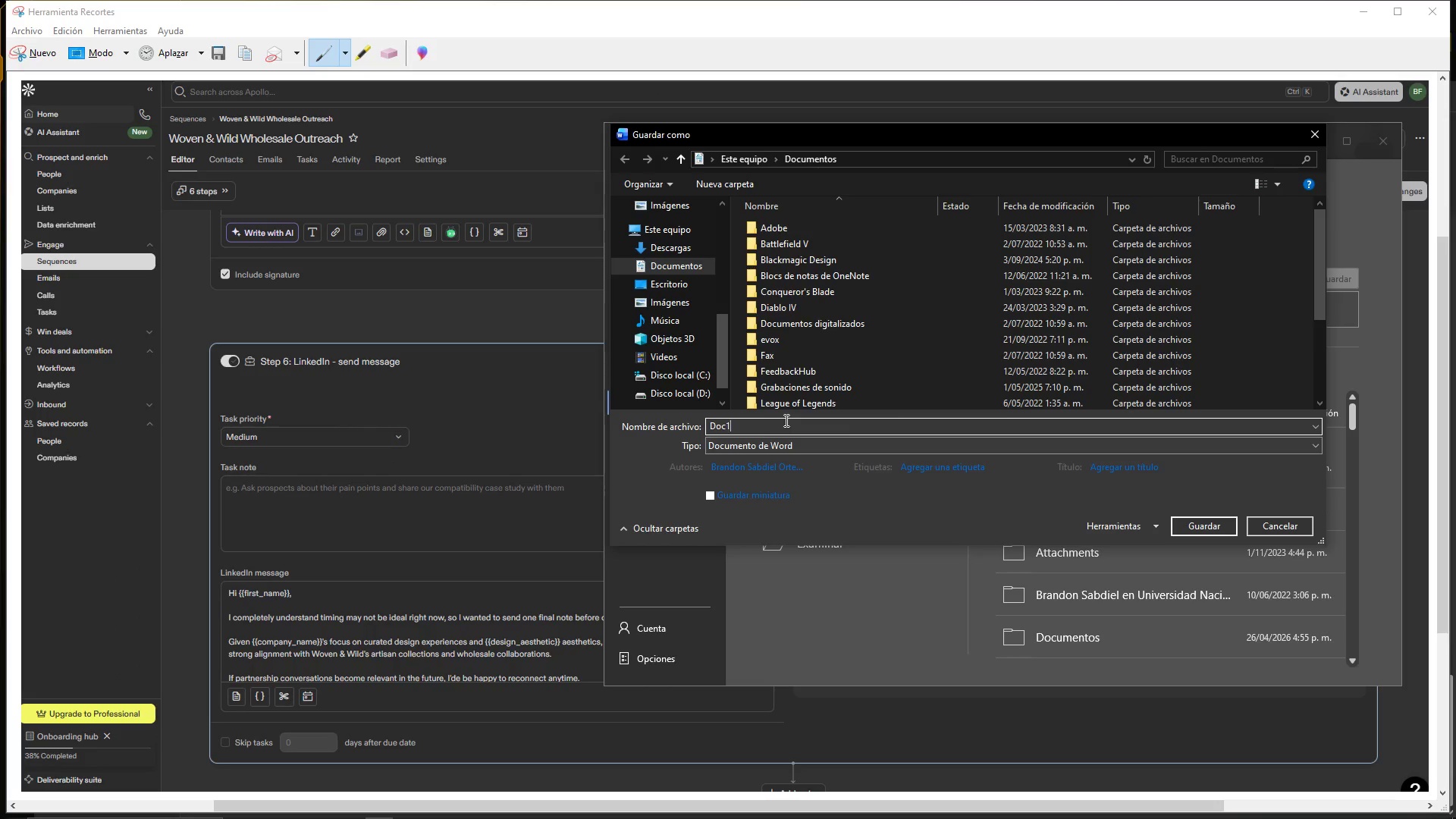 
key(Control+V)
 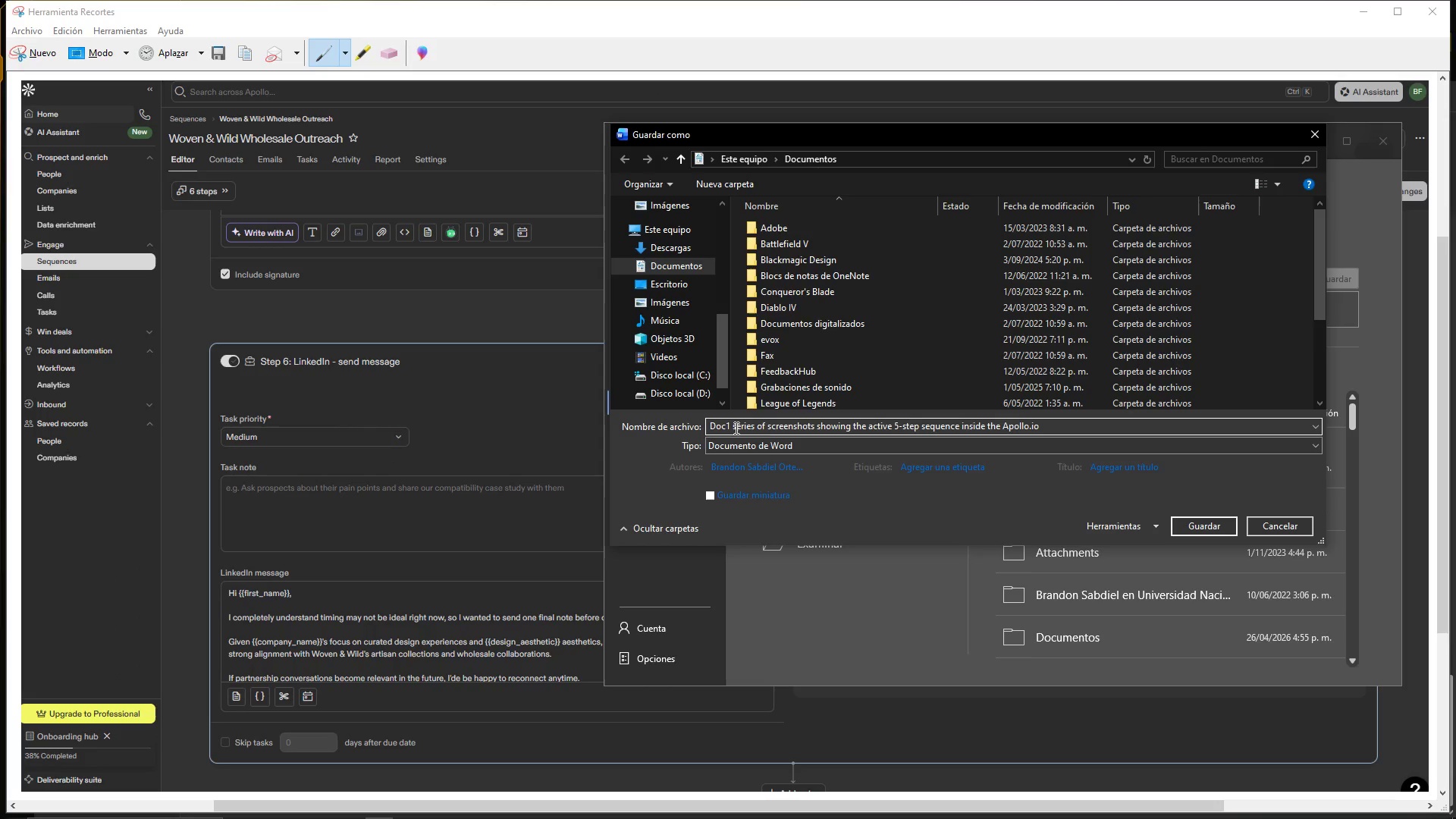 
left_click_drag(start_coordinate=[735, 428], to_coordinate=[704, 424])
 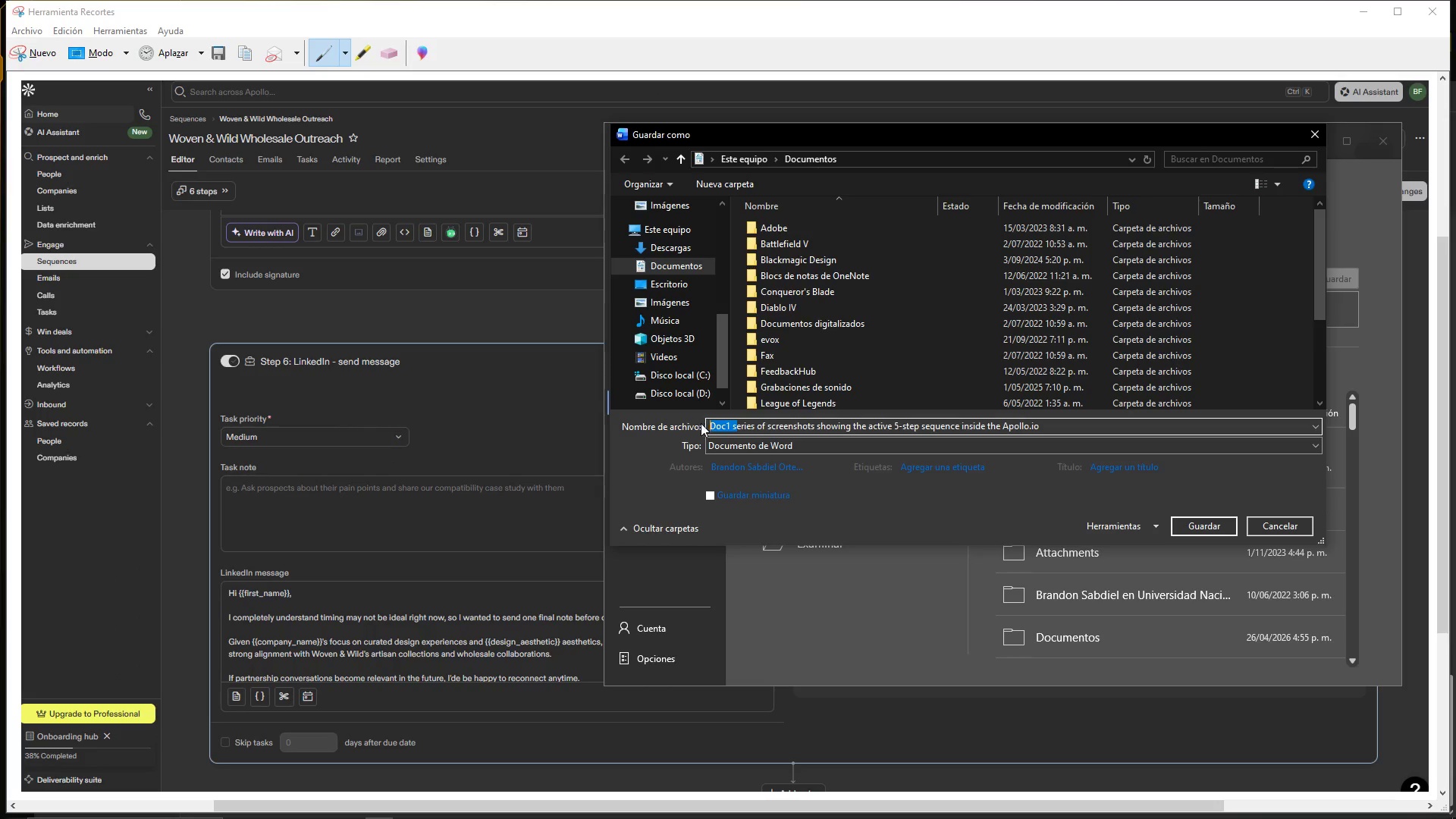 
type(SD)
key(Backspace)
 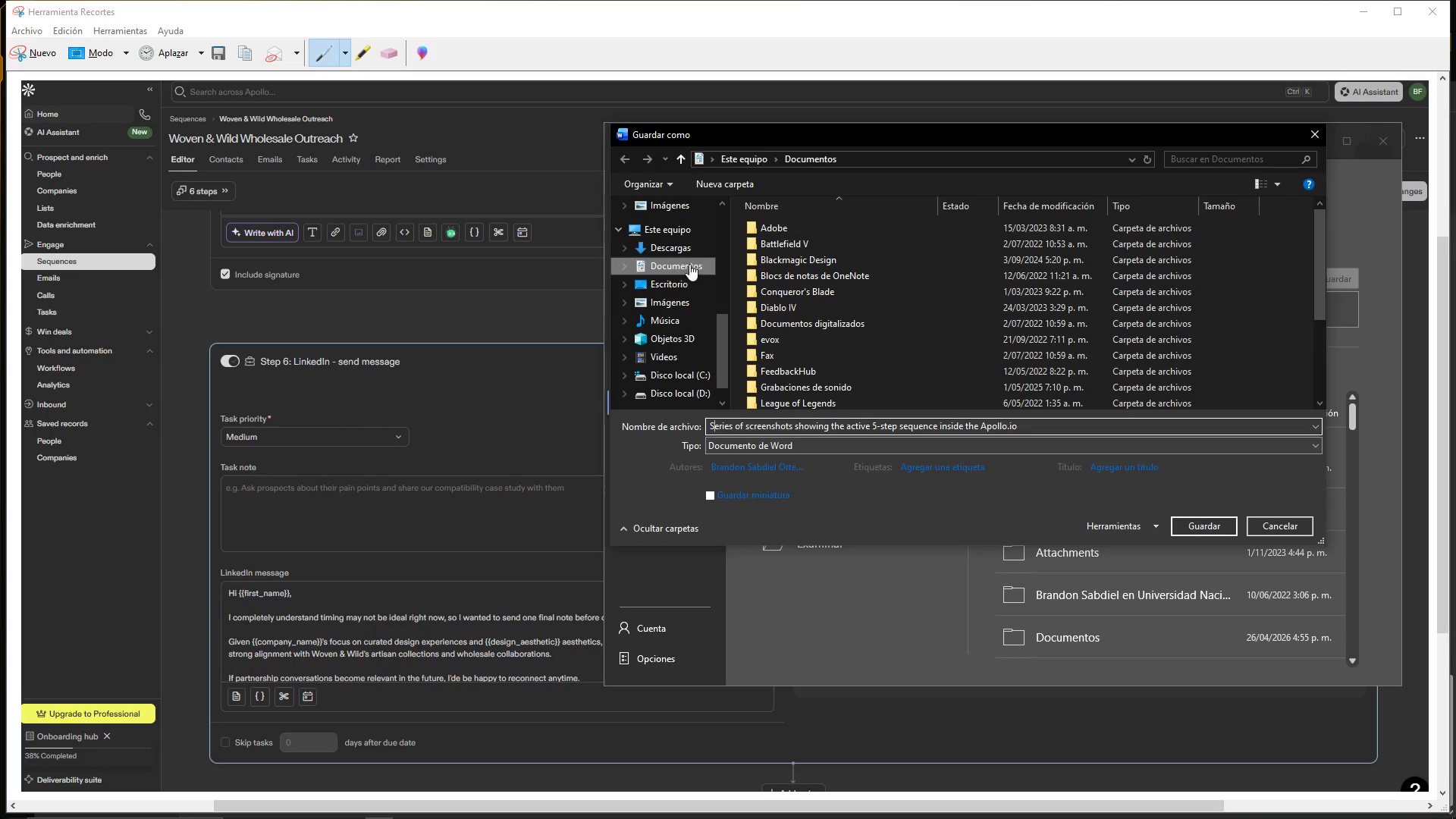 
left_click([683, 246])
 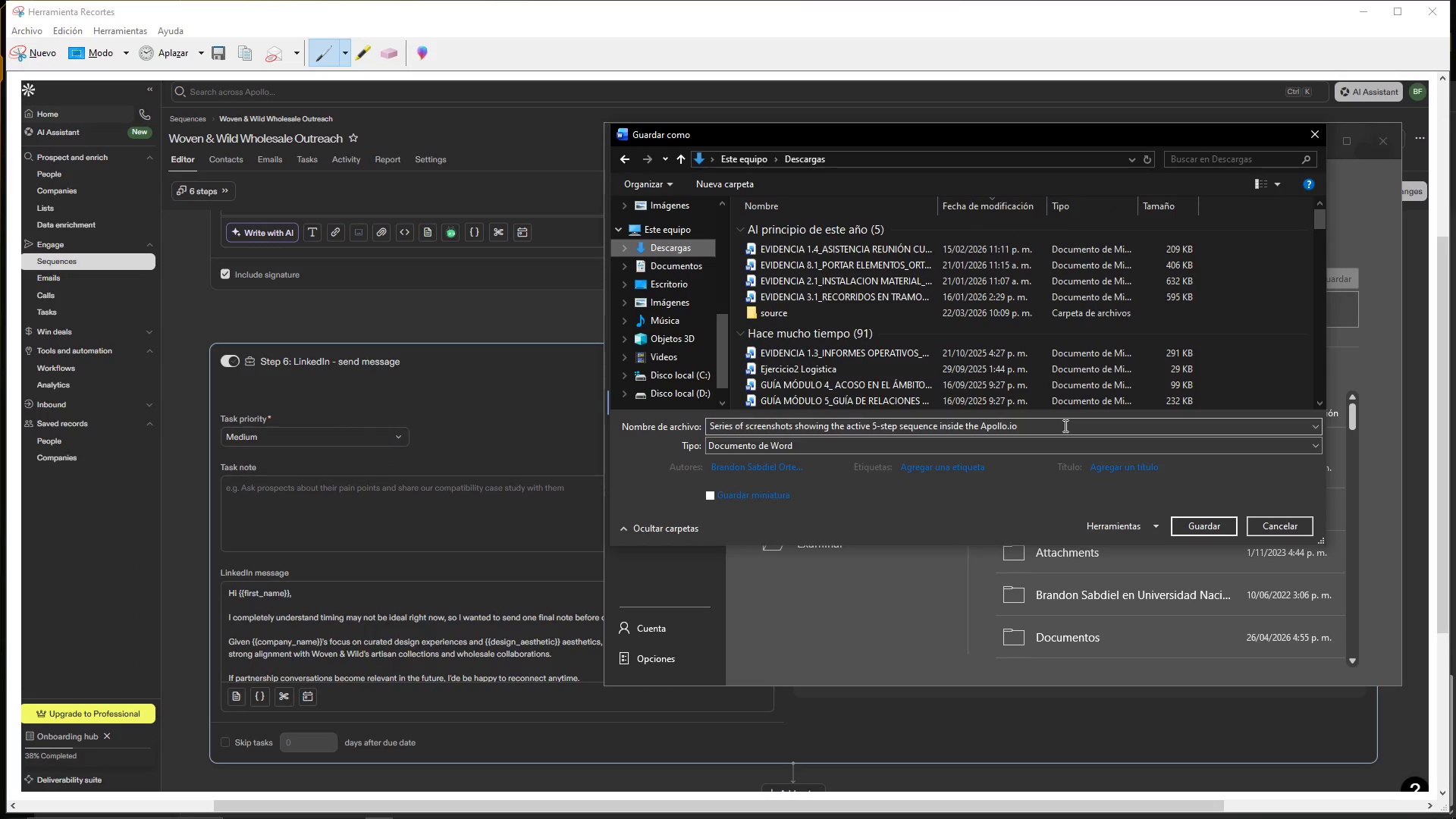 
double_click([989, 448])
 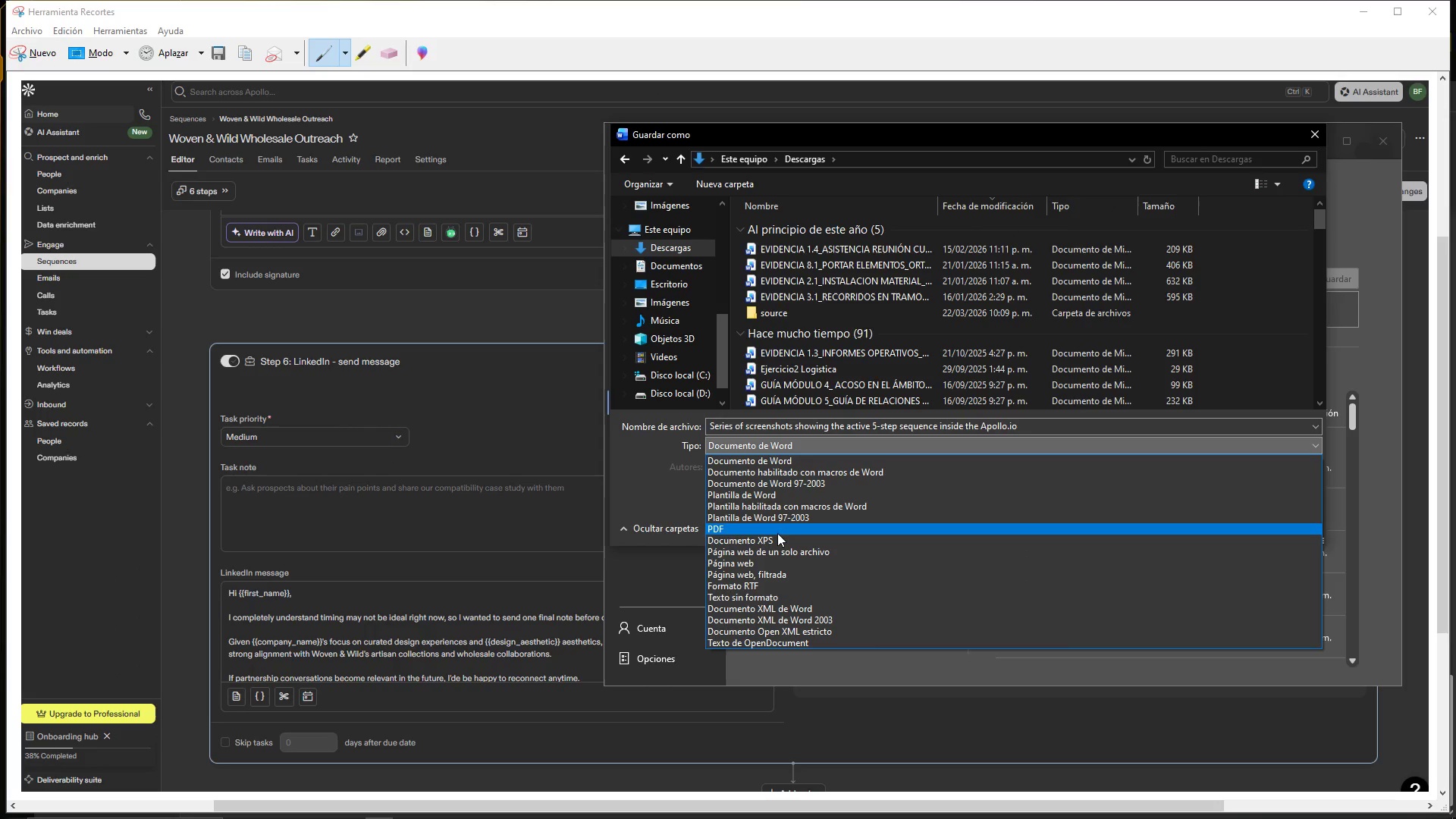 
left_click([777, 532])
 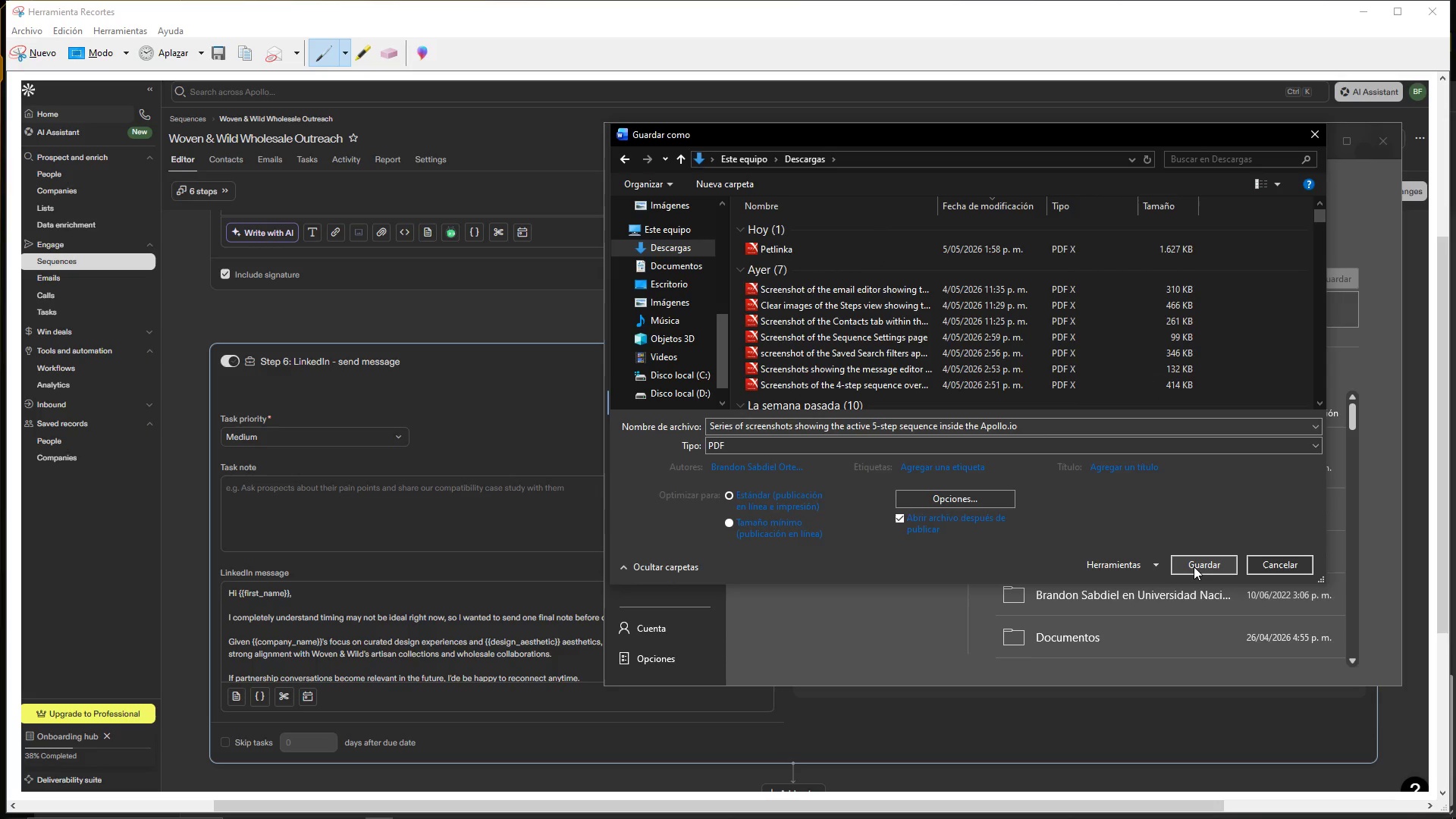 
left_click([1194, 566])
 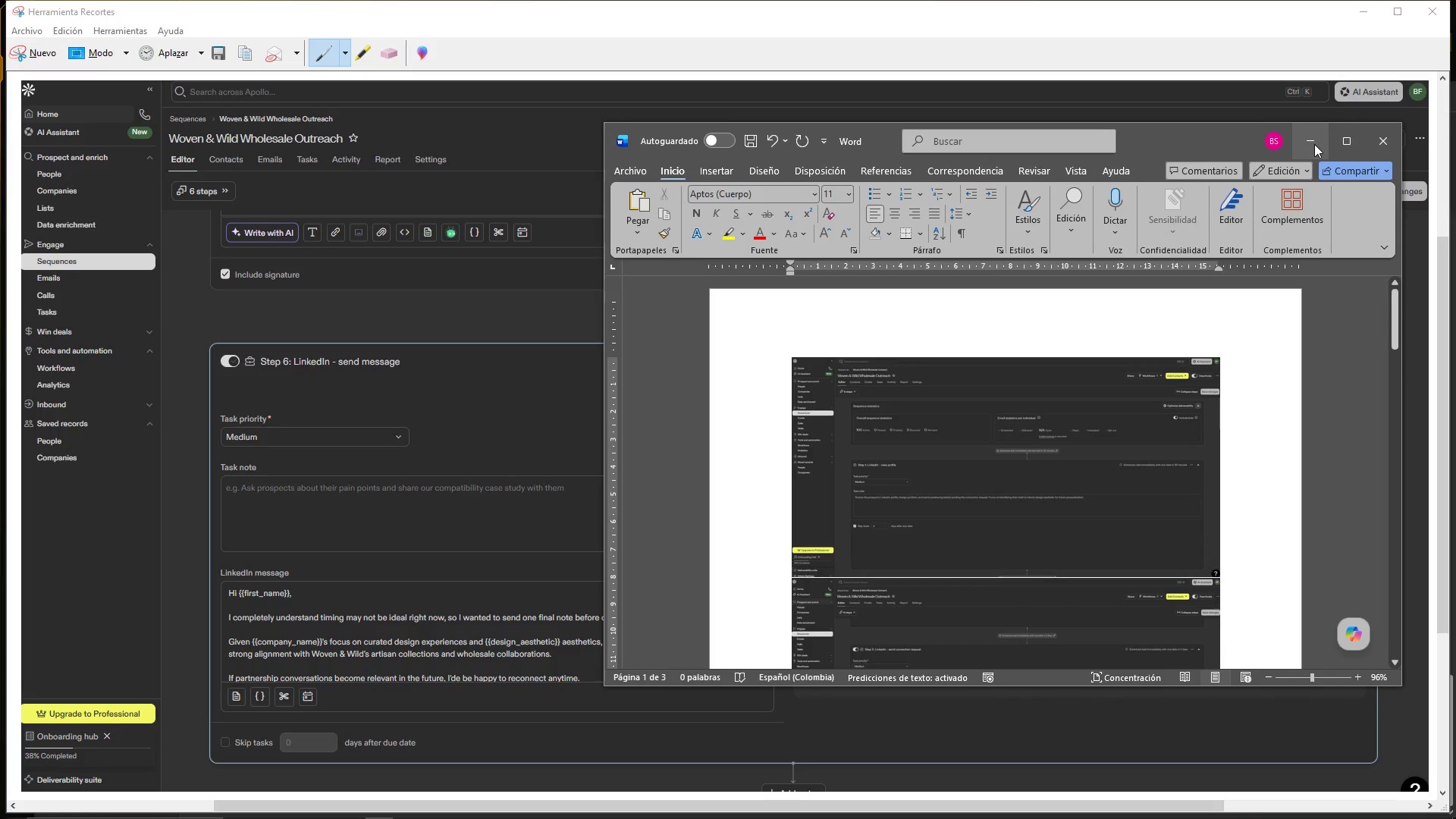 
left_click([1314, 144])
 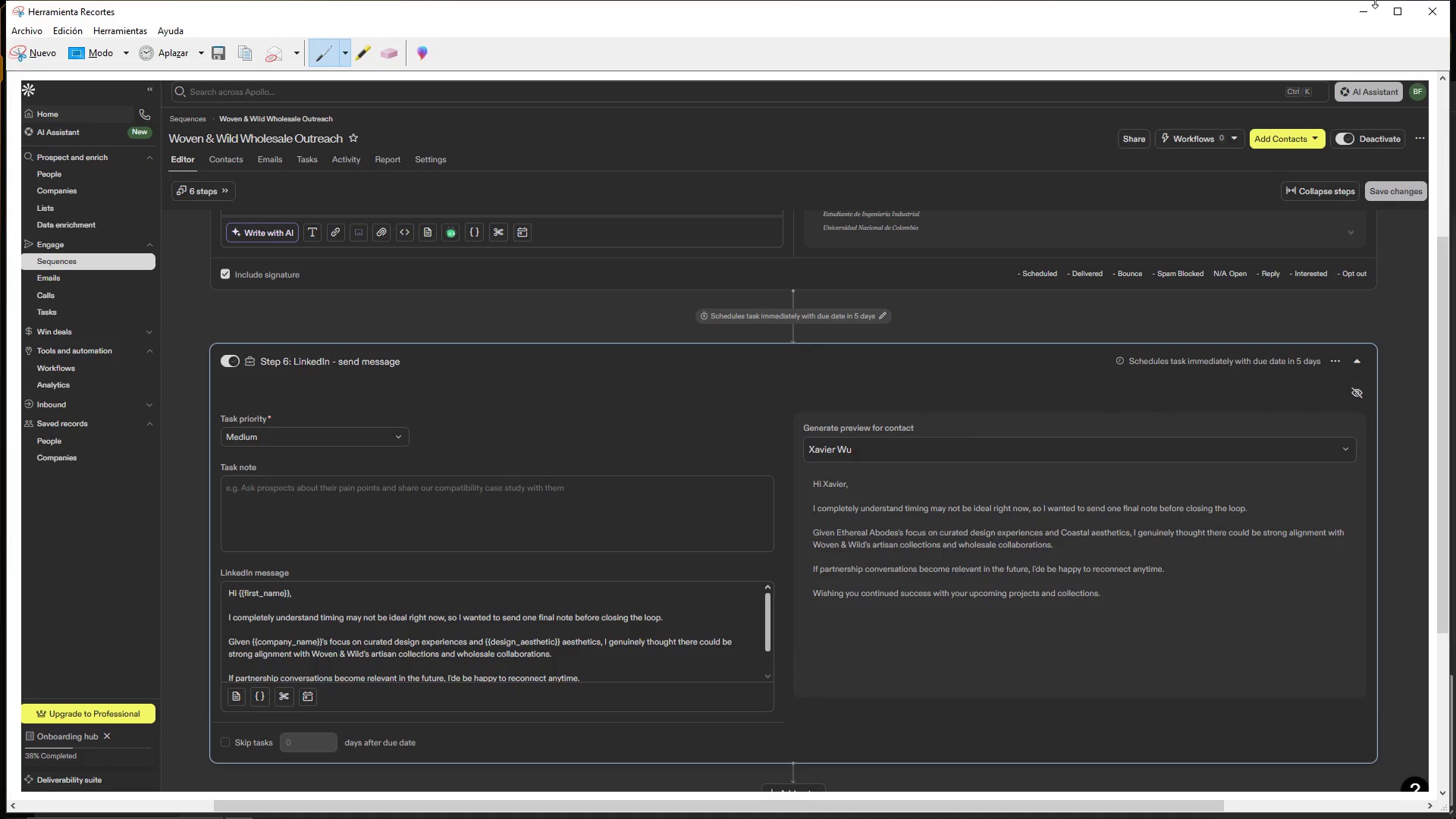 
left_click([1363, 14])
 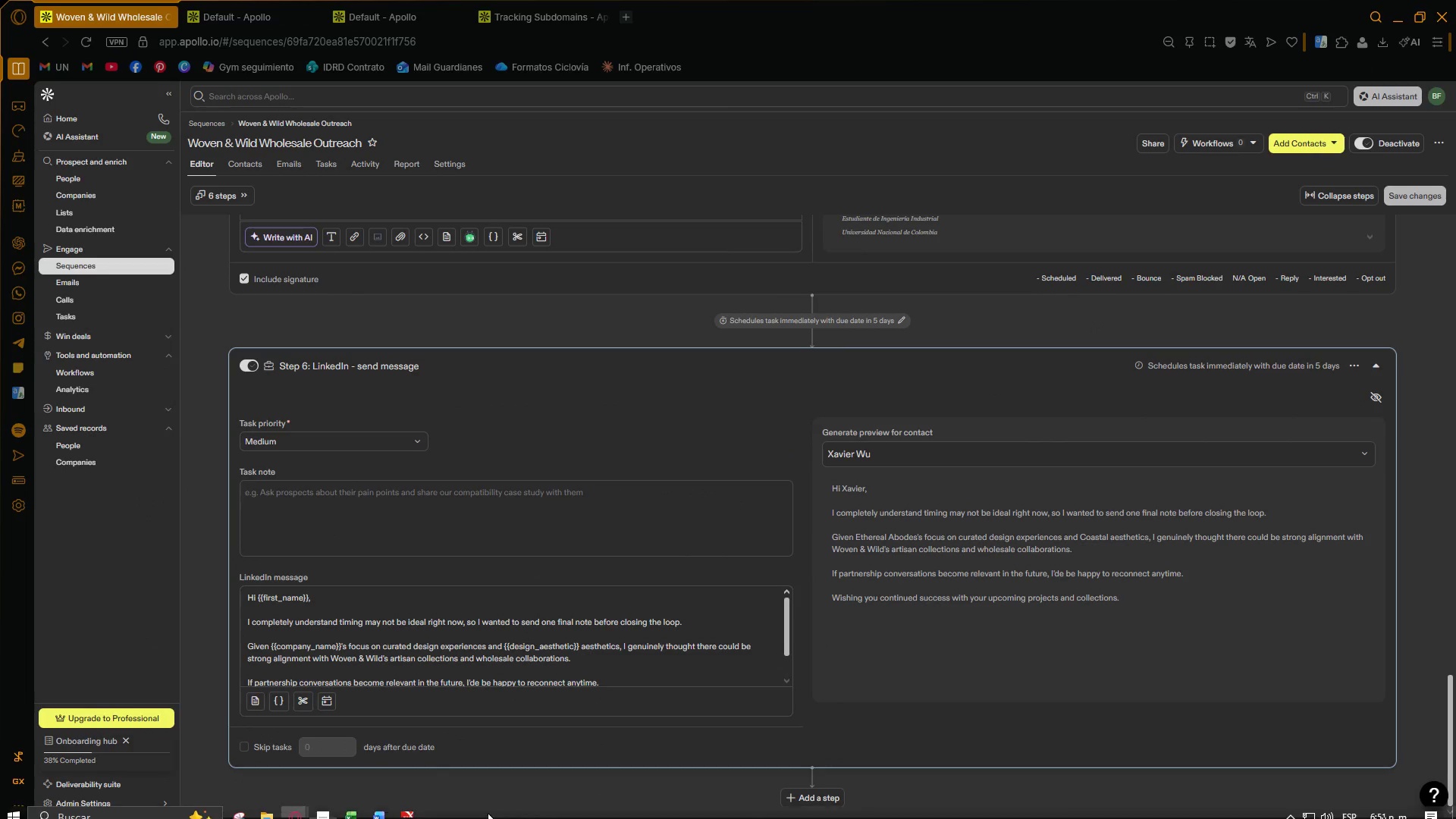 
mouse_move([407, 792])
 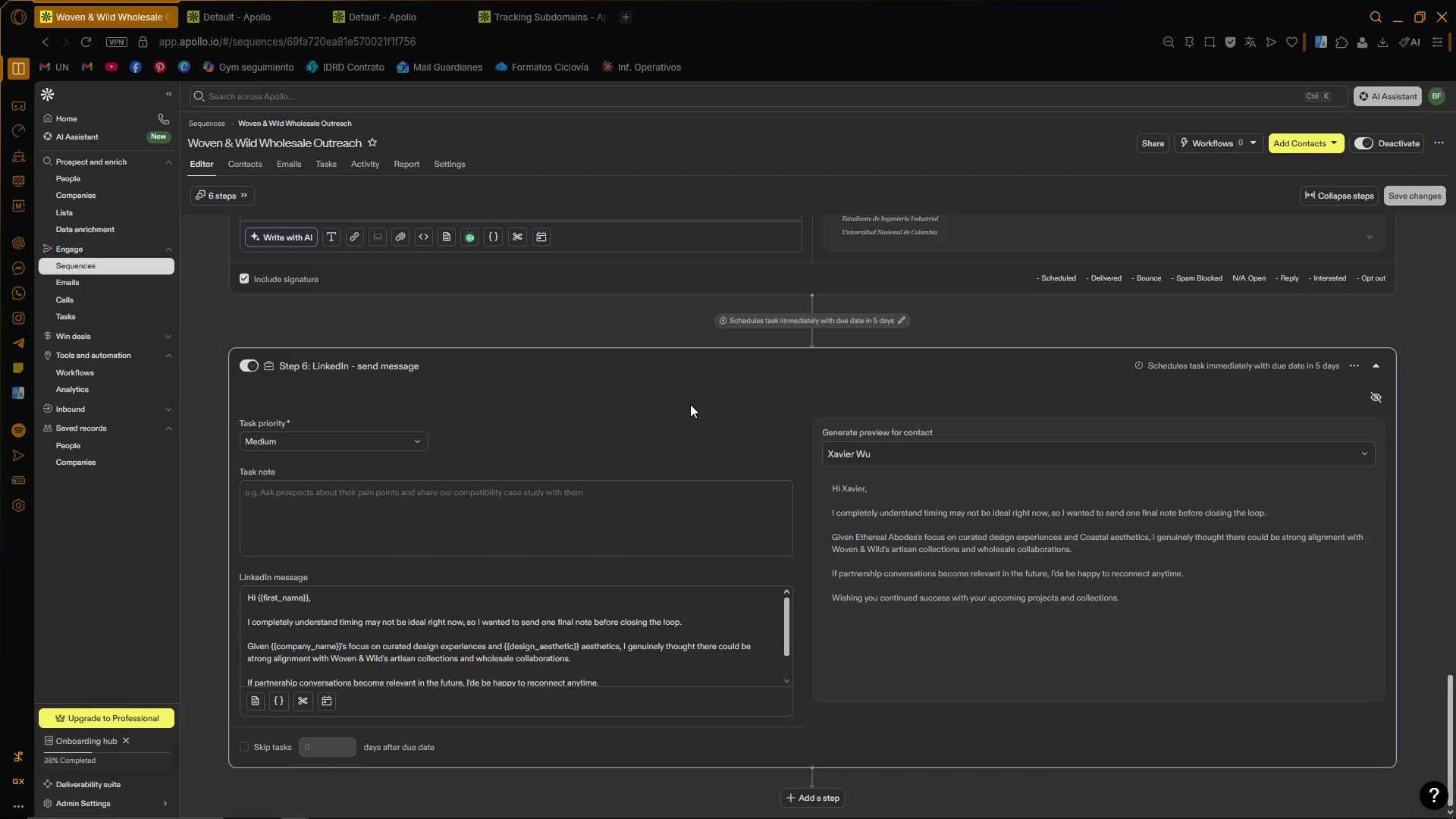 
wait(16.17)
 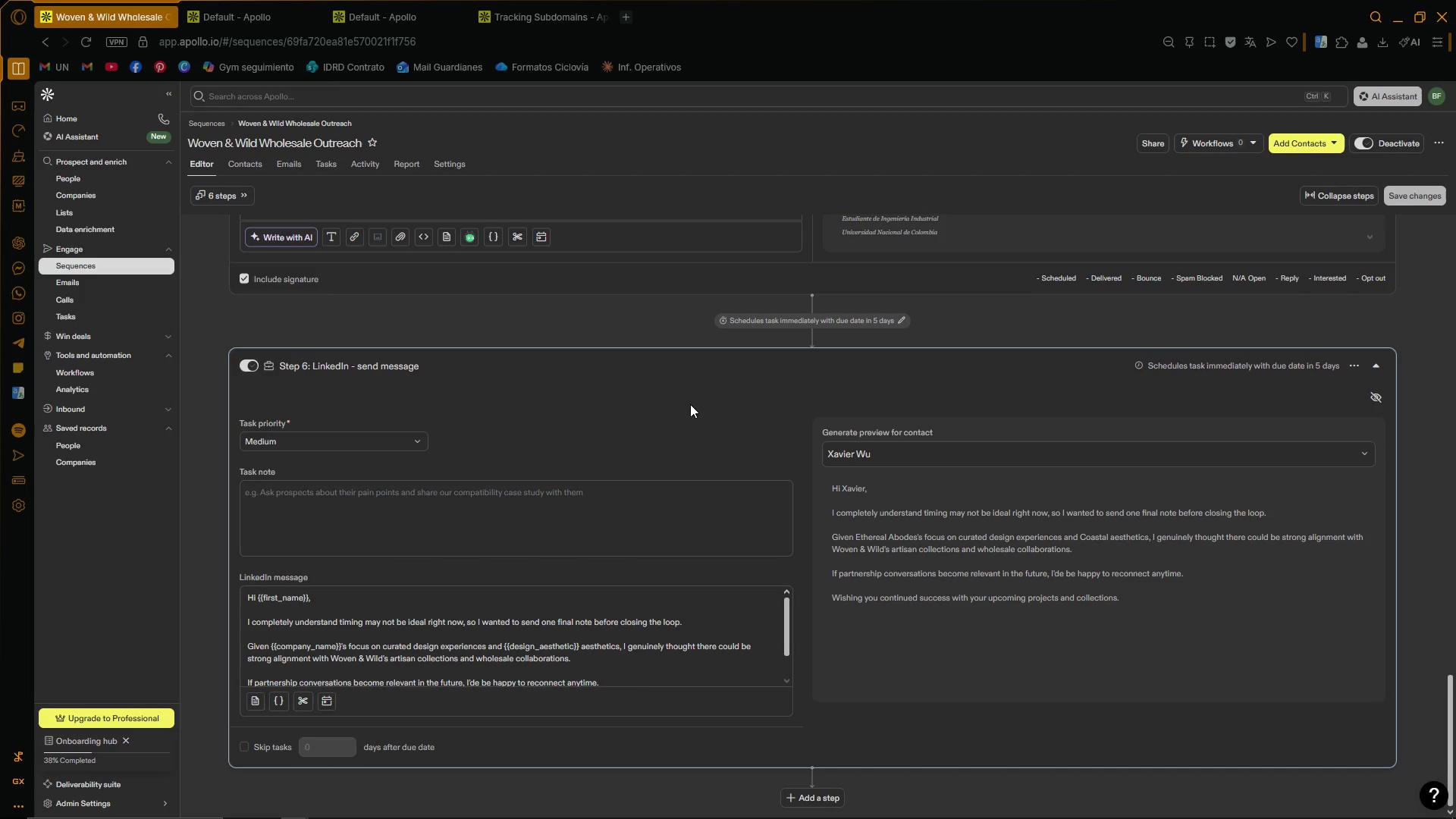 
left_click([322, 805])